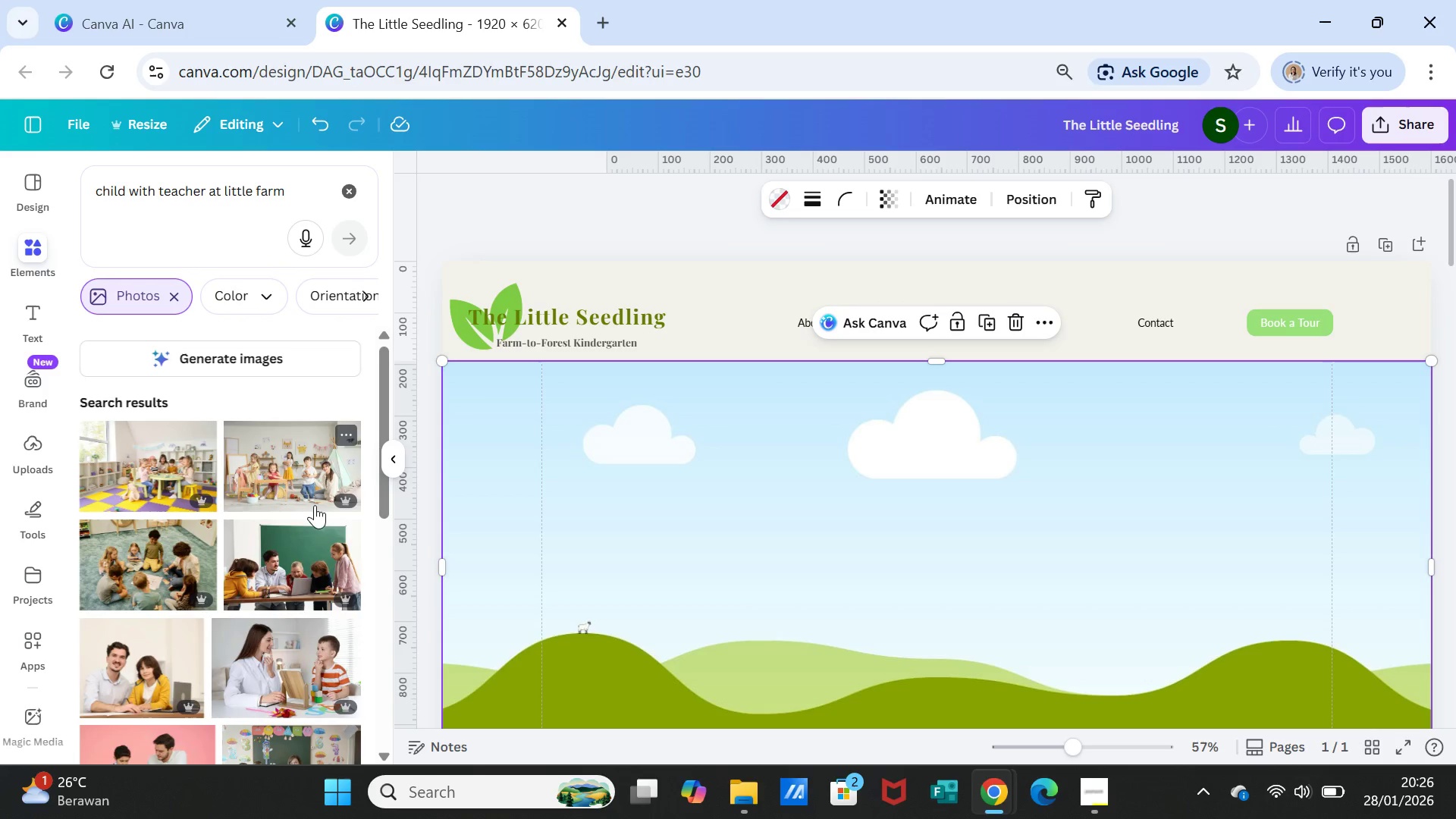 
scroll: coordinate [289, 576], scroll_direction: down, amount: 12.0
 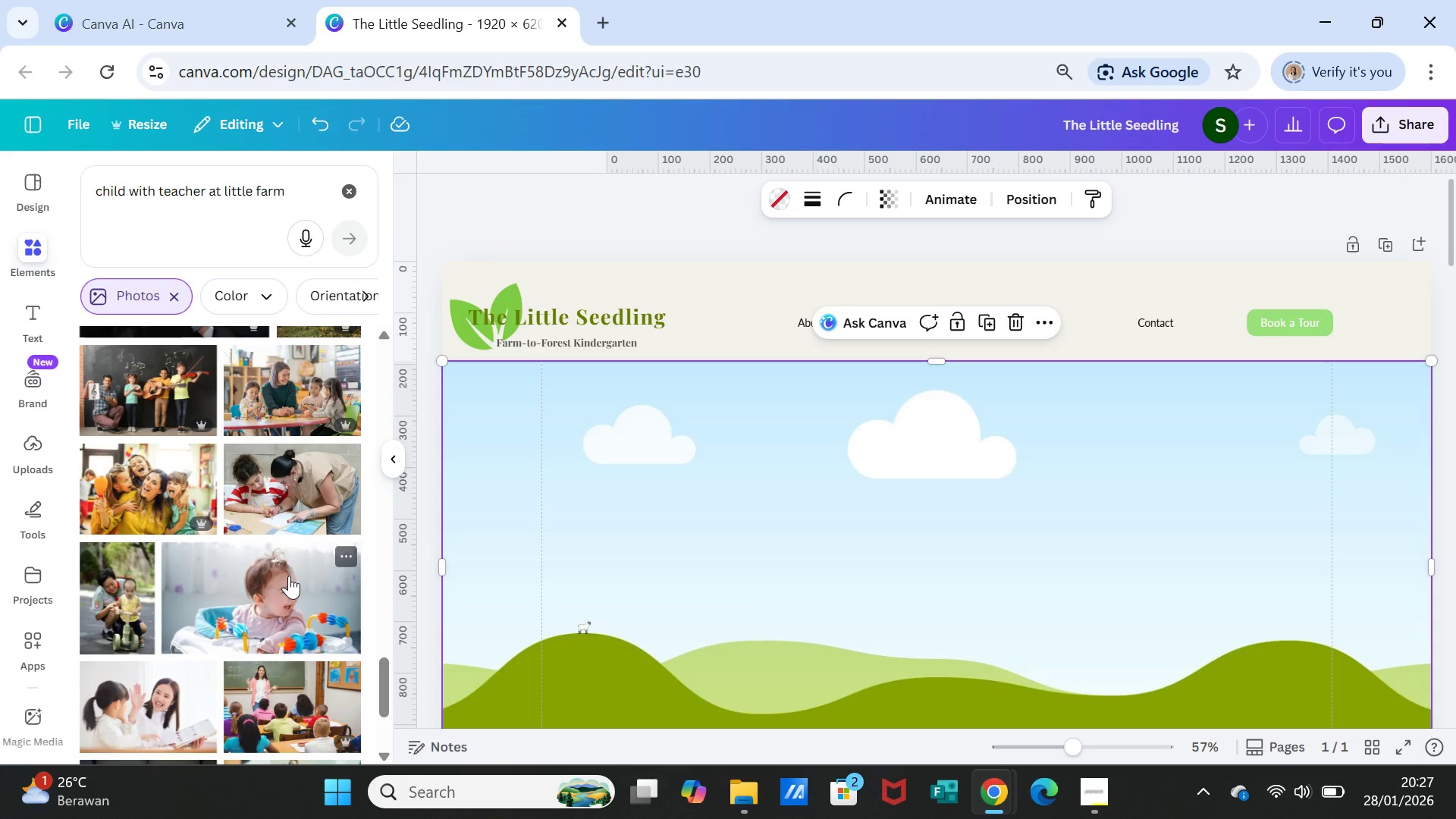 
scroll: coordinate [289, 576], scroll_direction: down, amount: 8.0